 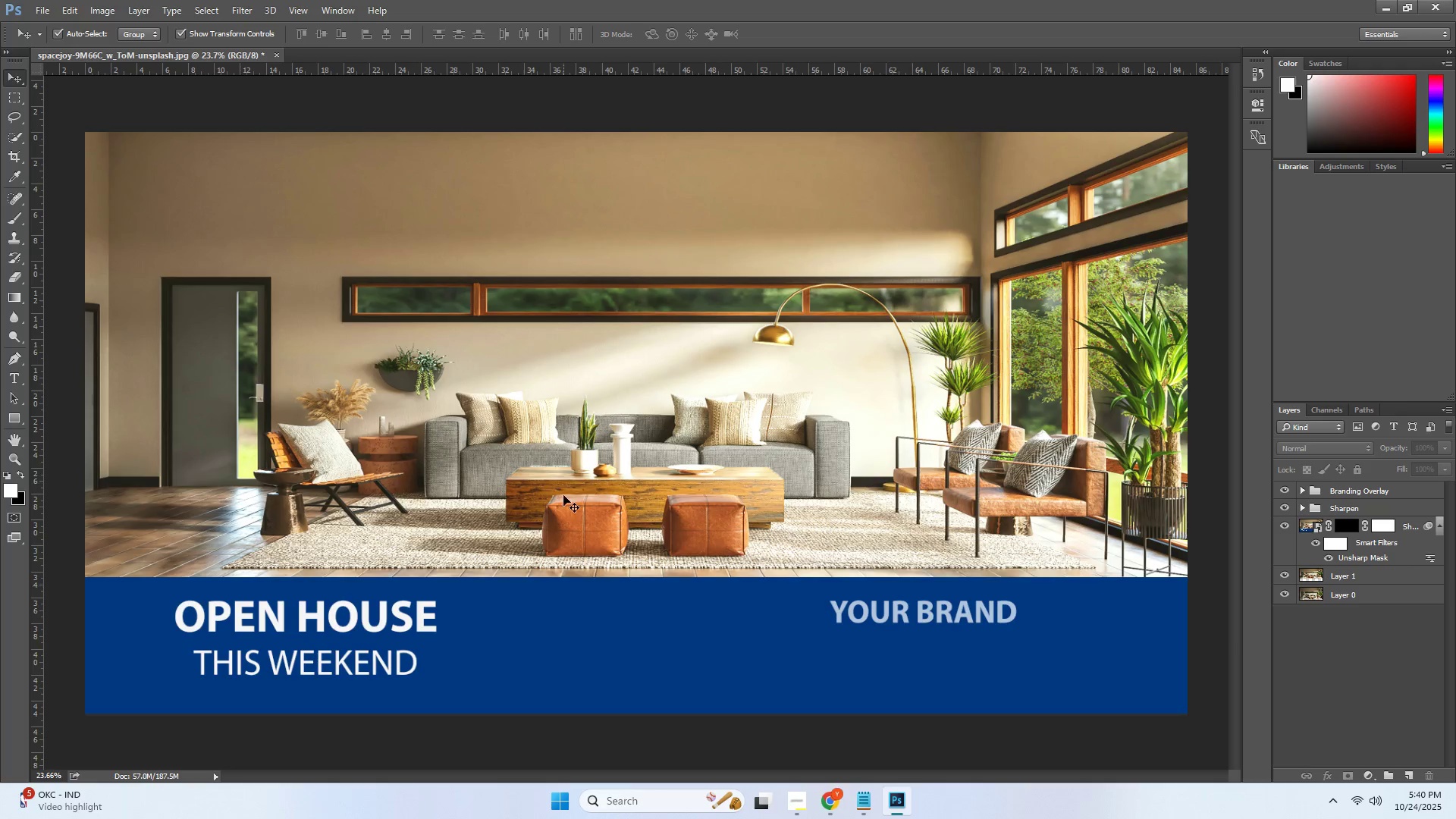 
scroll: coordinate [267, 485], scroll_direction: up, amount: 2.0
 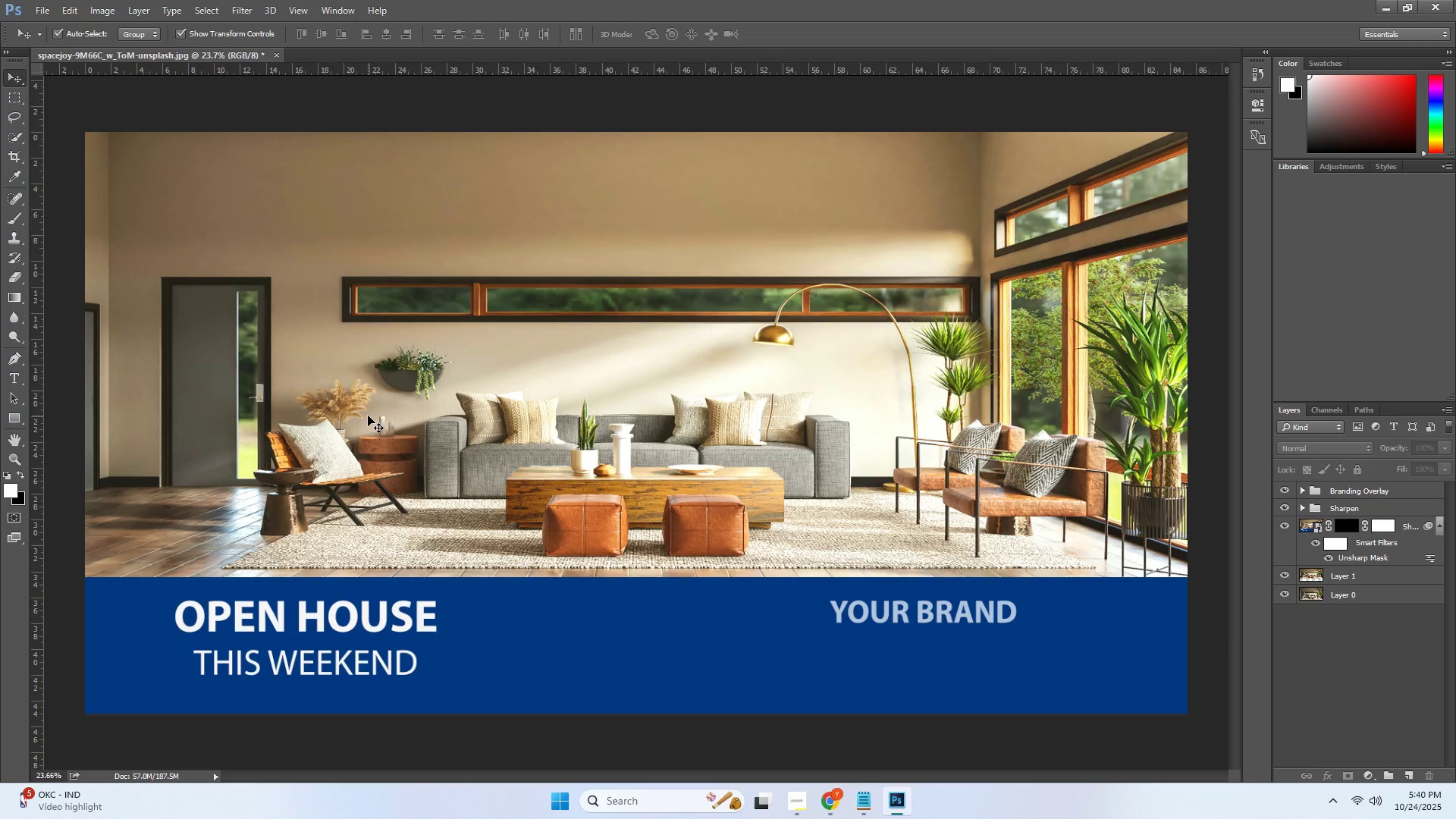 
hold_key(key=ControlLeft, duration=0.34)
scroll: coordinate [328, 405], scroll_direction: up, amount: 10.0
 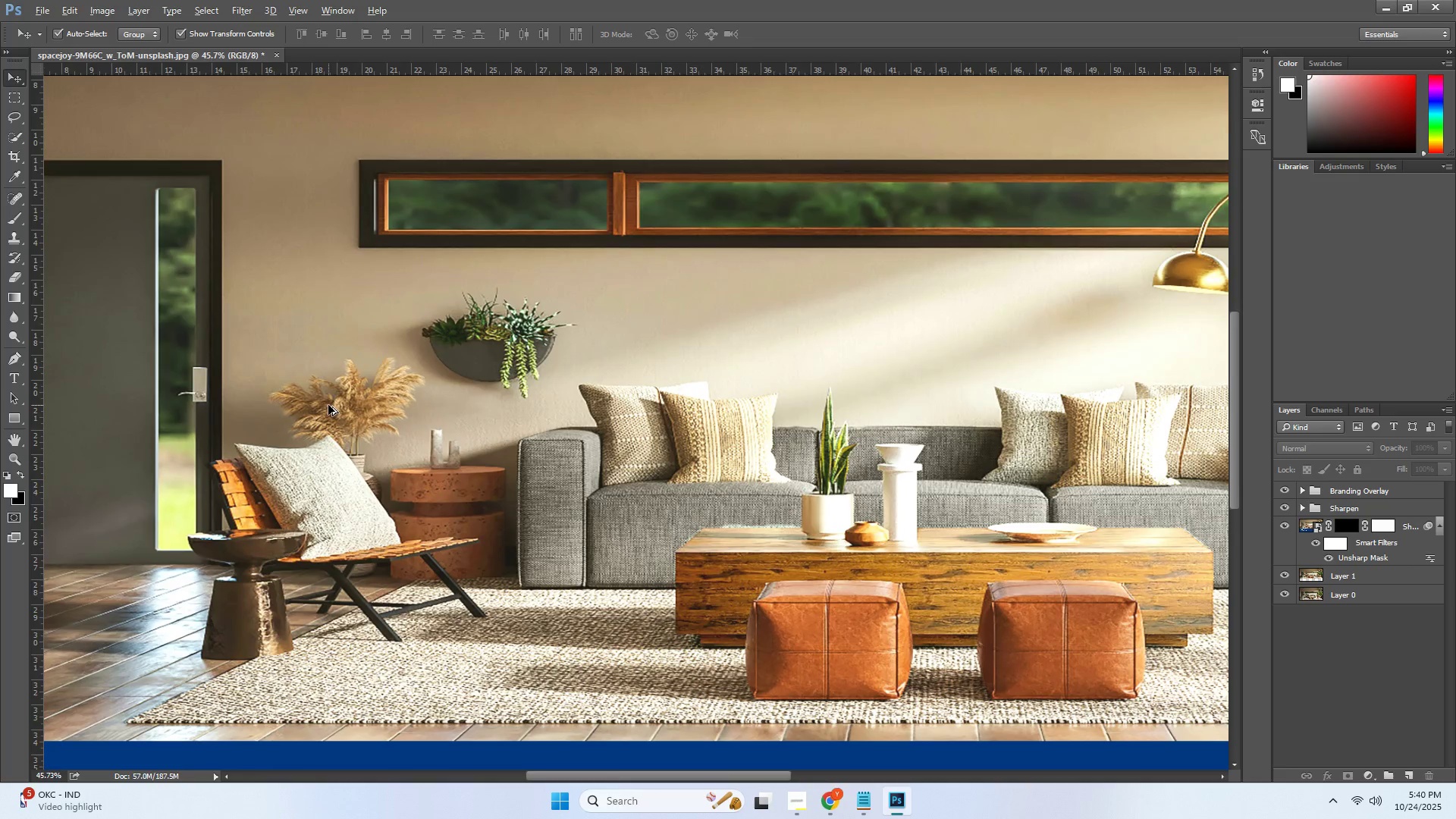 
hold_key(key=AltLeft, duration=1.53)
 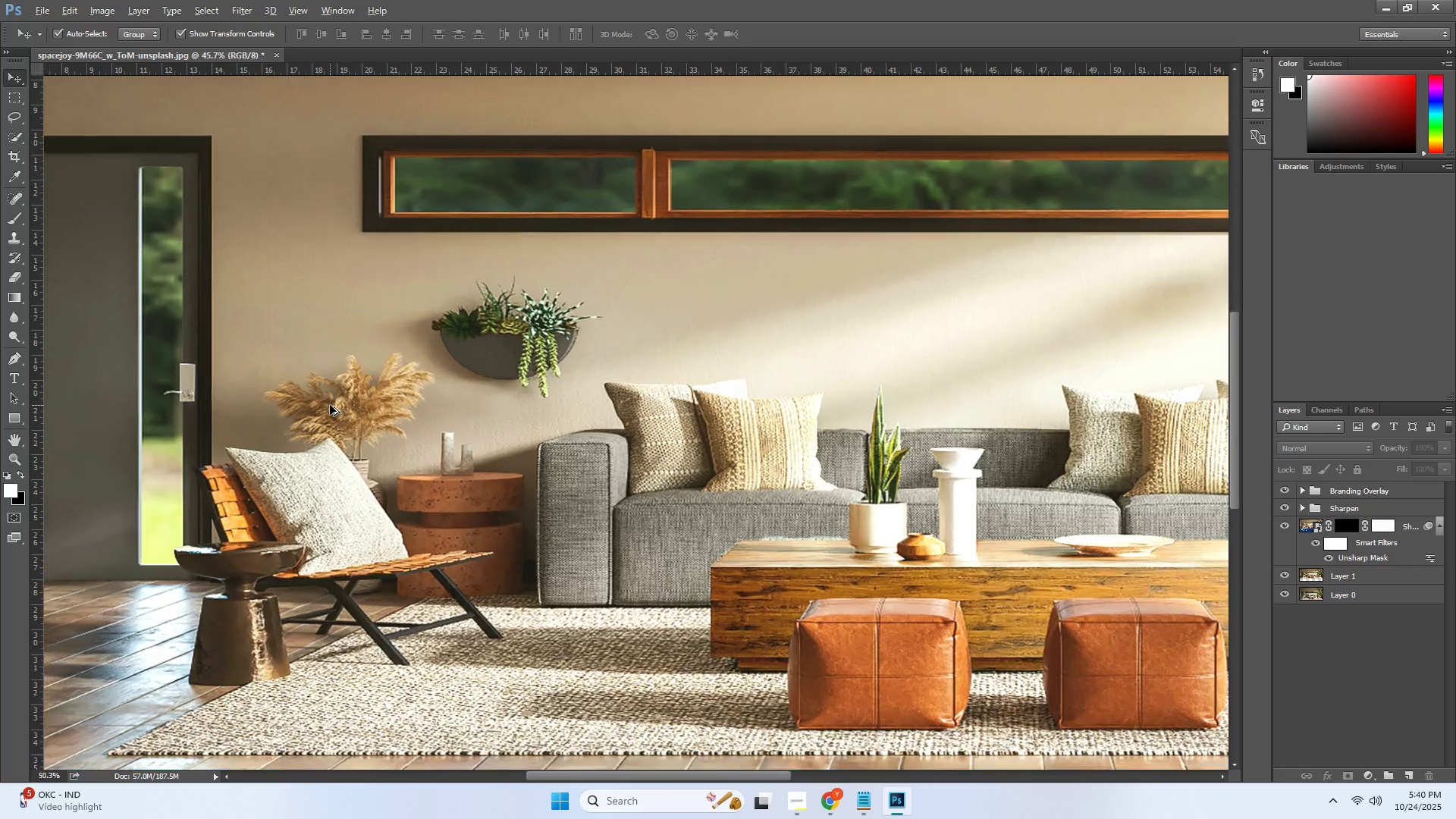 
key(Alt+AltLeft)
 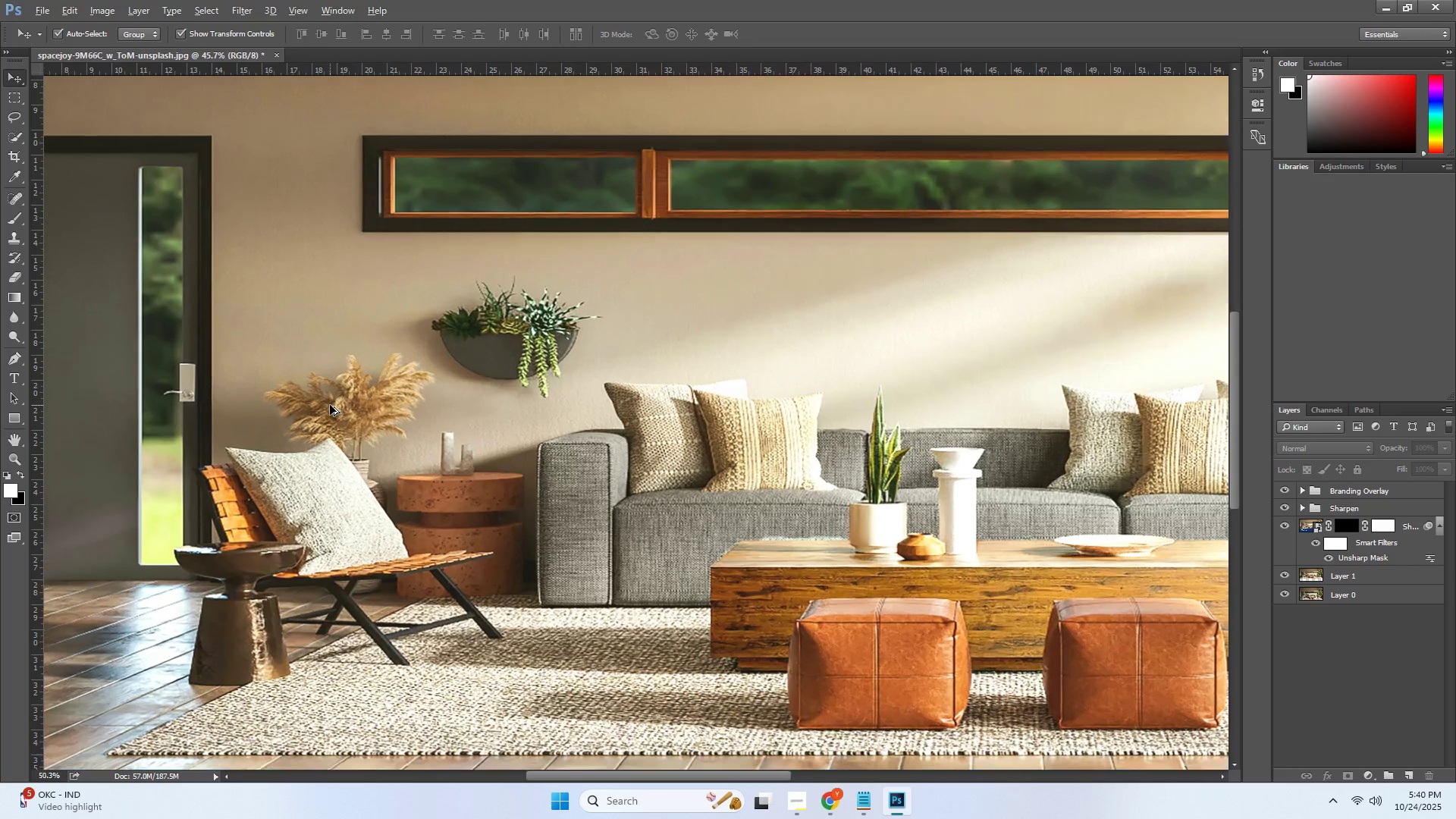 
key(Alt+AltLeft)
 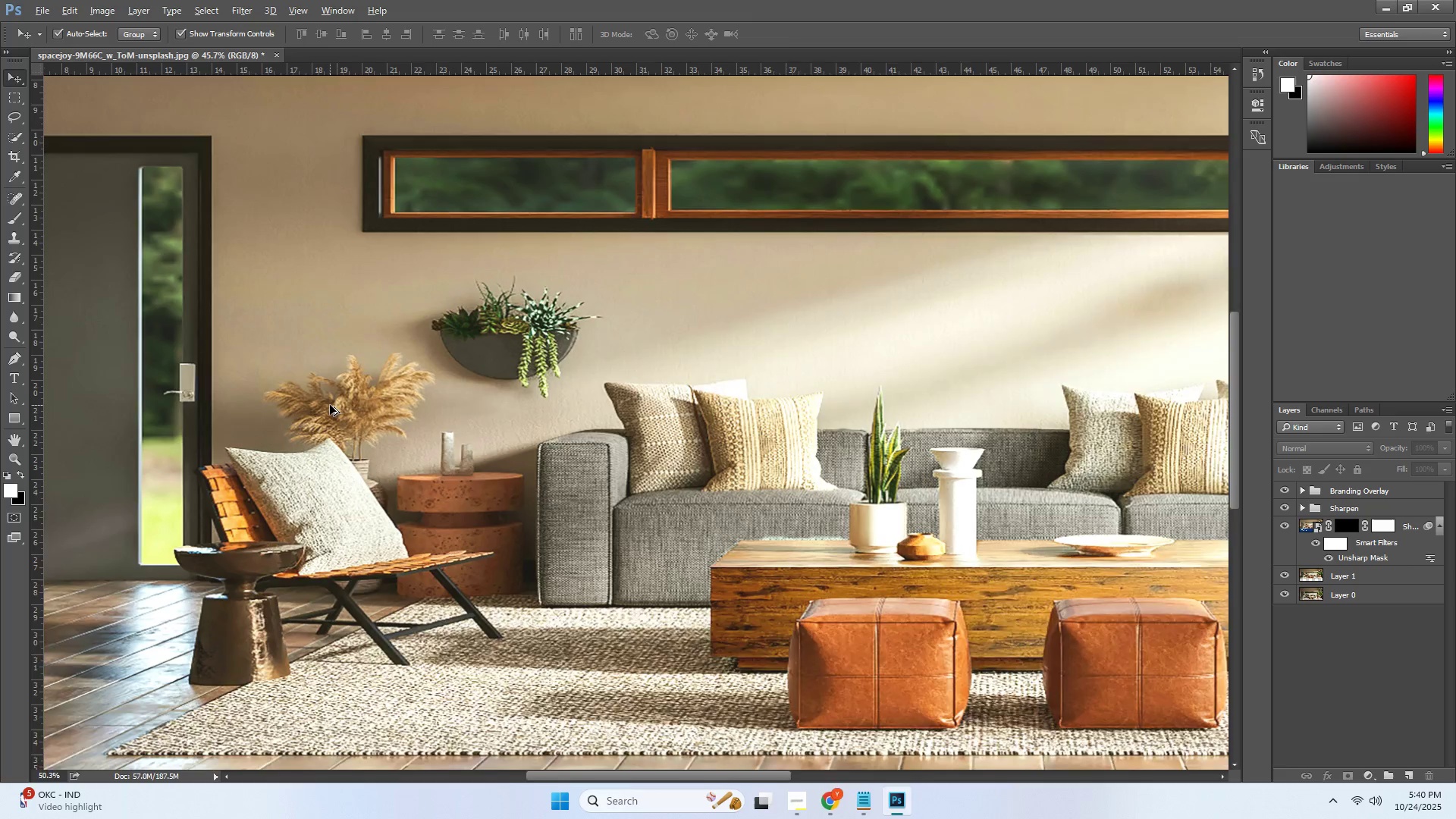 
scroll: coordinate [330, 405], scroll_direction: up, amount: 2.0
 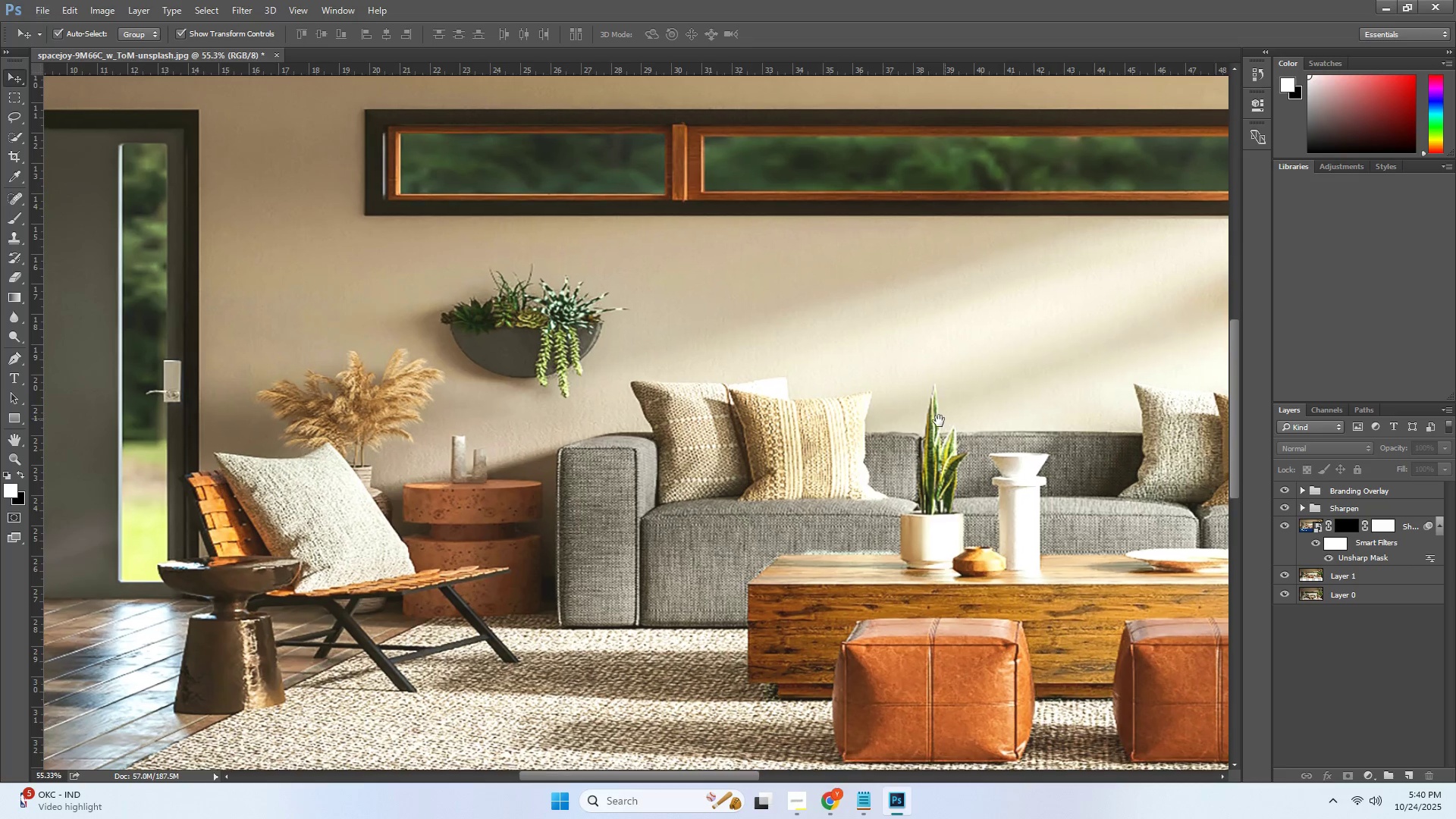 
key(Alt+AltLeft)
 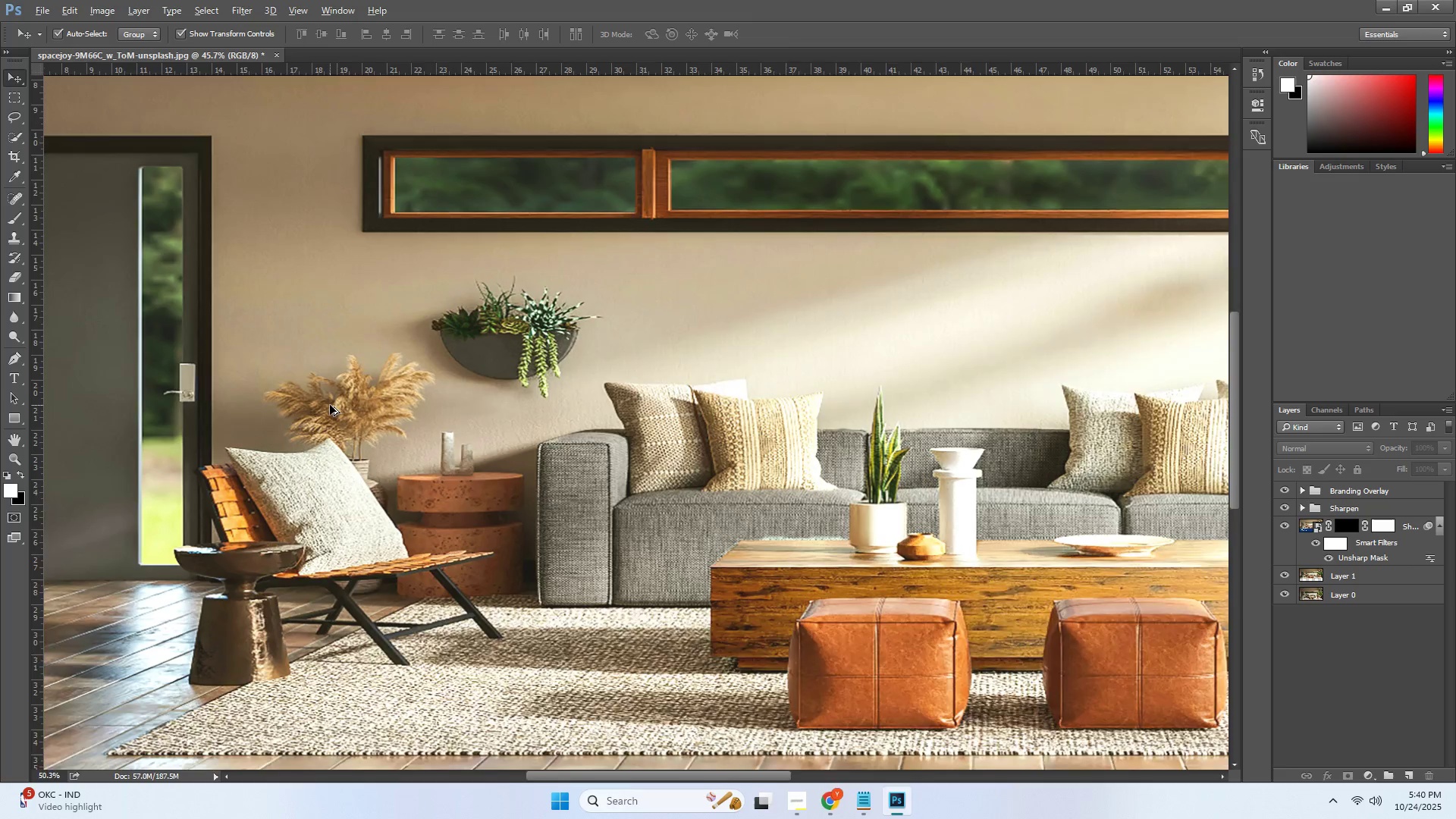 
key(Alt+AltLeft)
 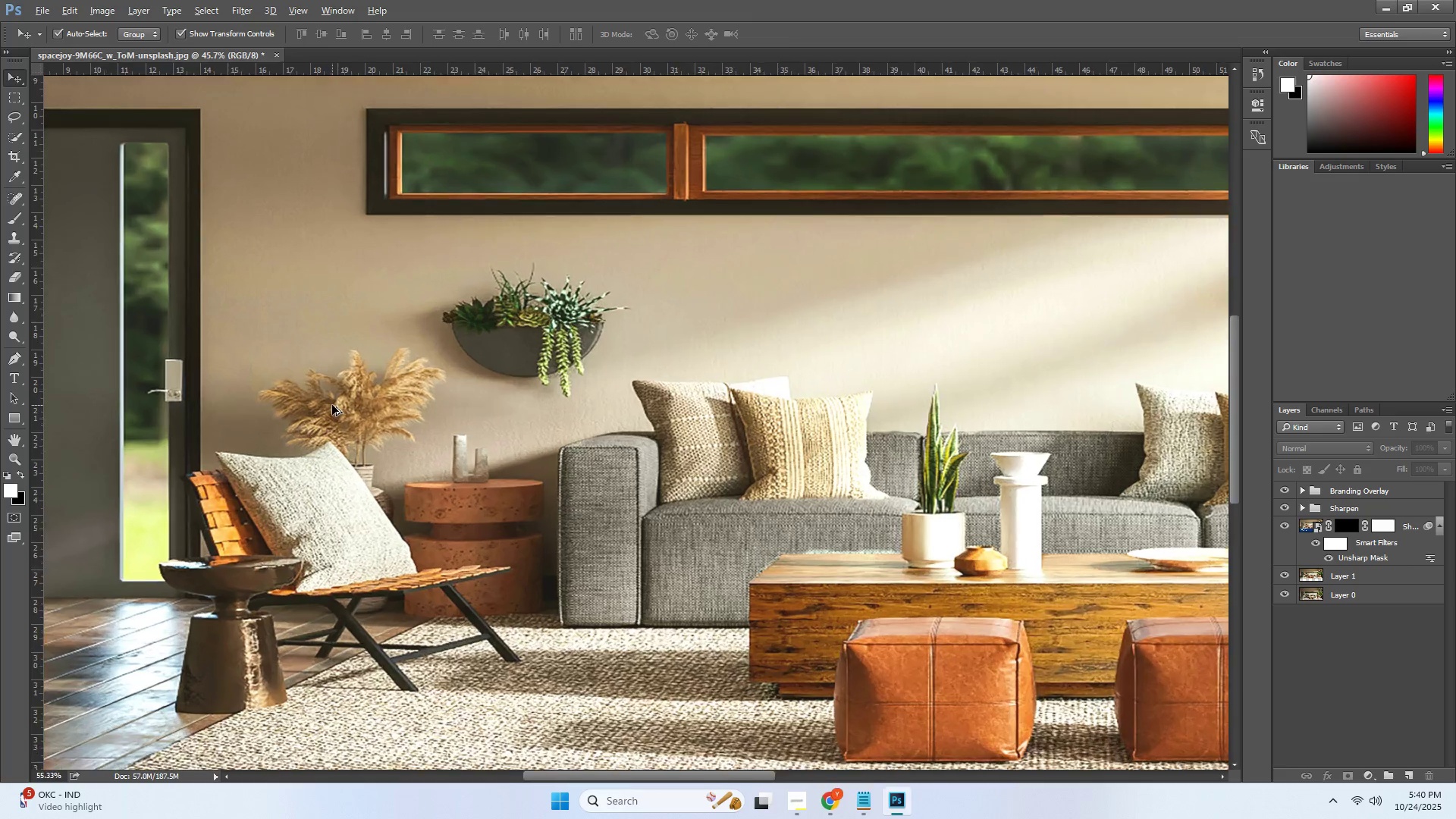 
key(Alt+AltLeft)
 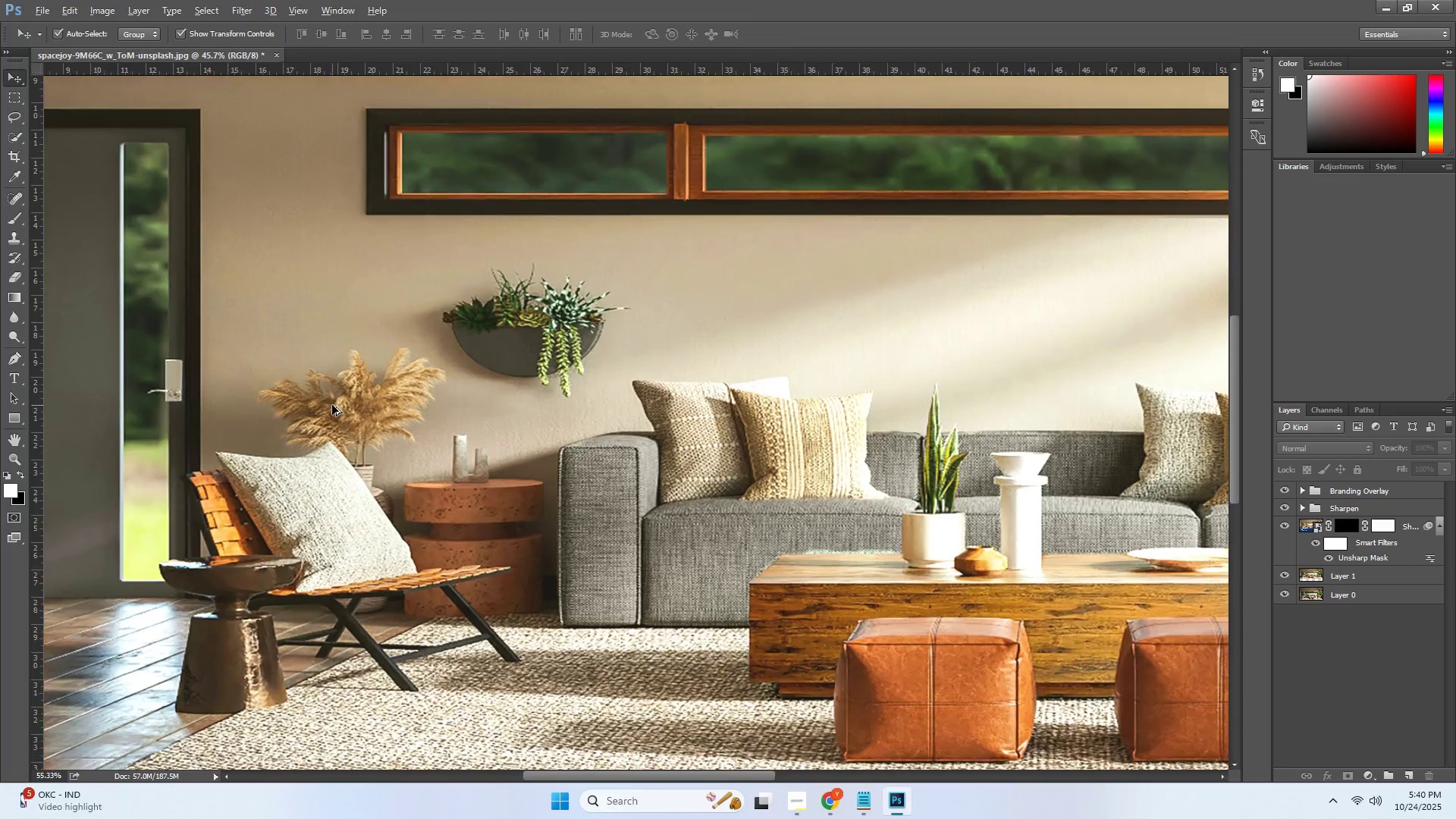 
key(Alt+AltLeft)
 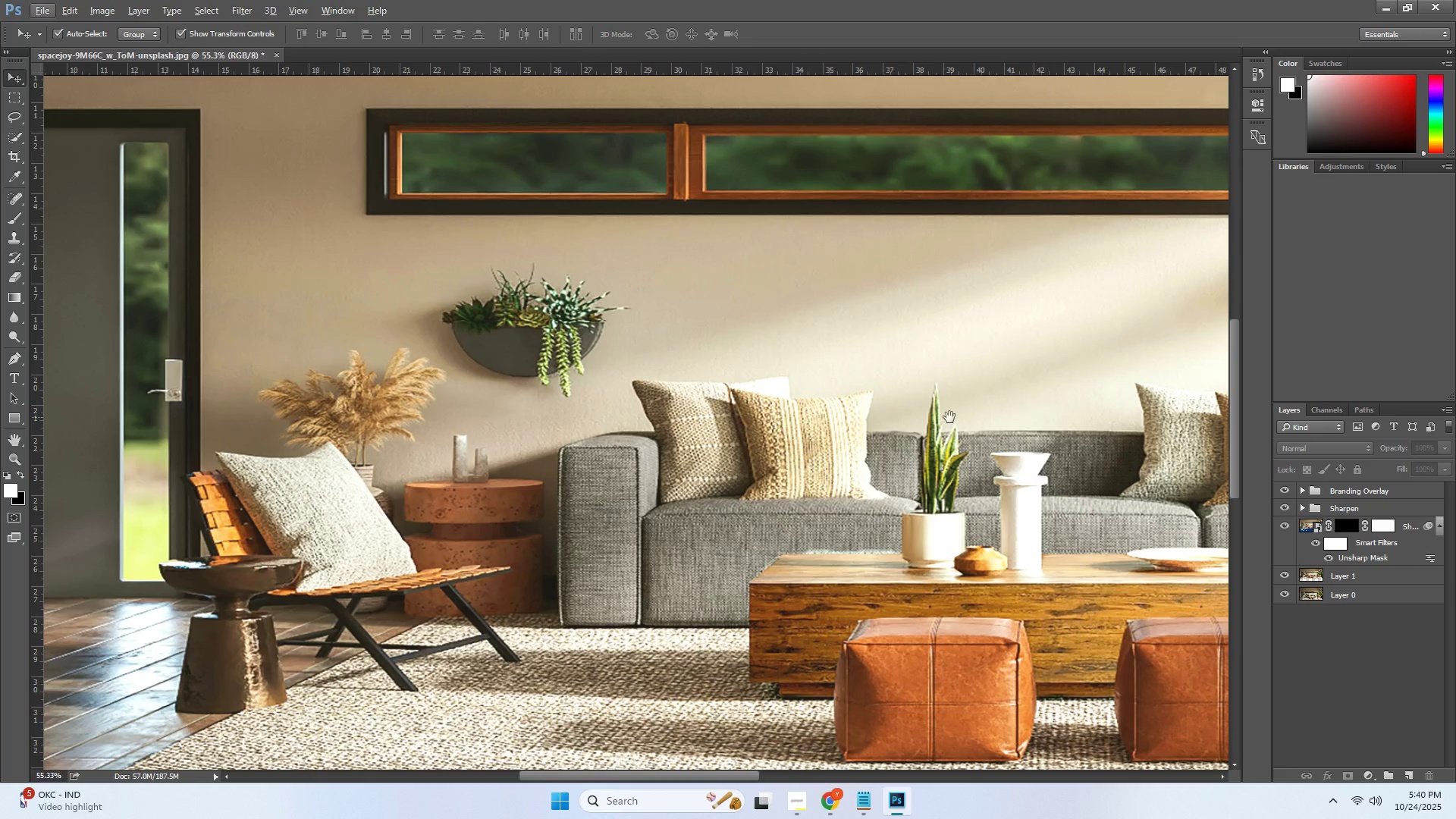 
hold_key(key=Space, duration=1.5)
 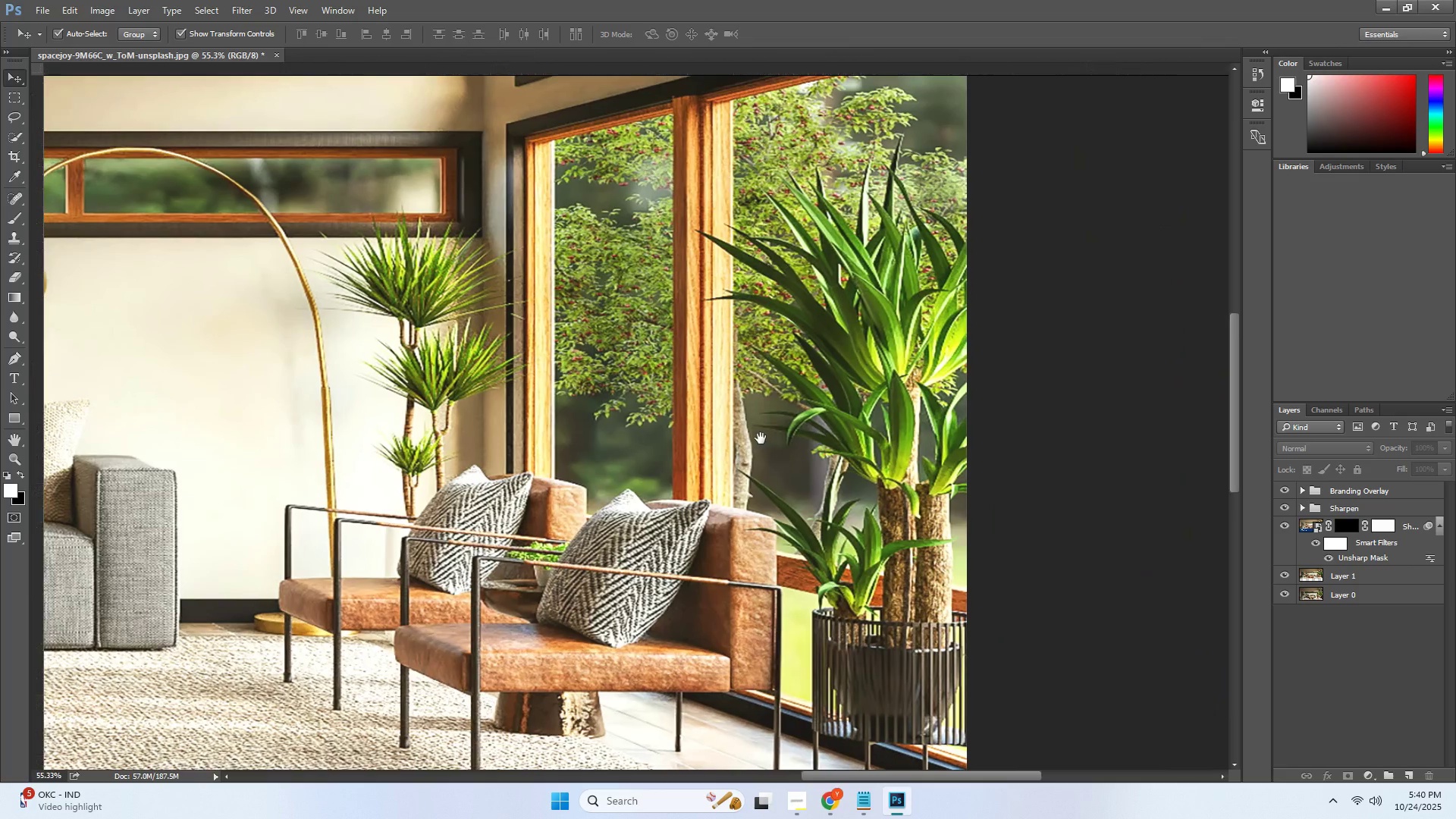 
double_click([563, 423])
 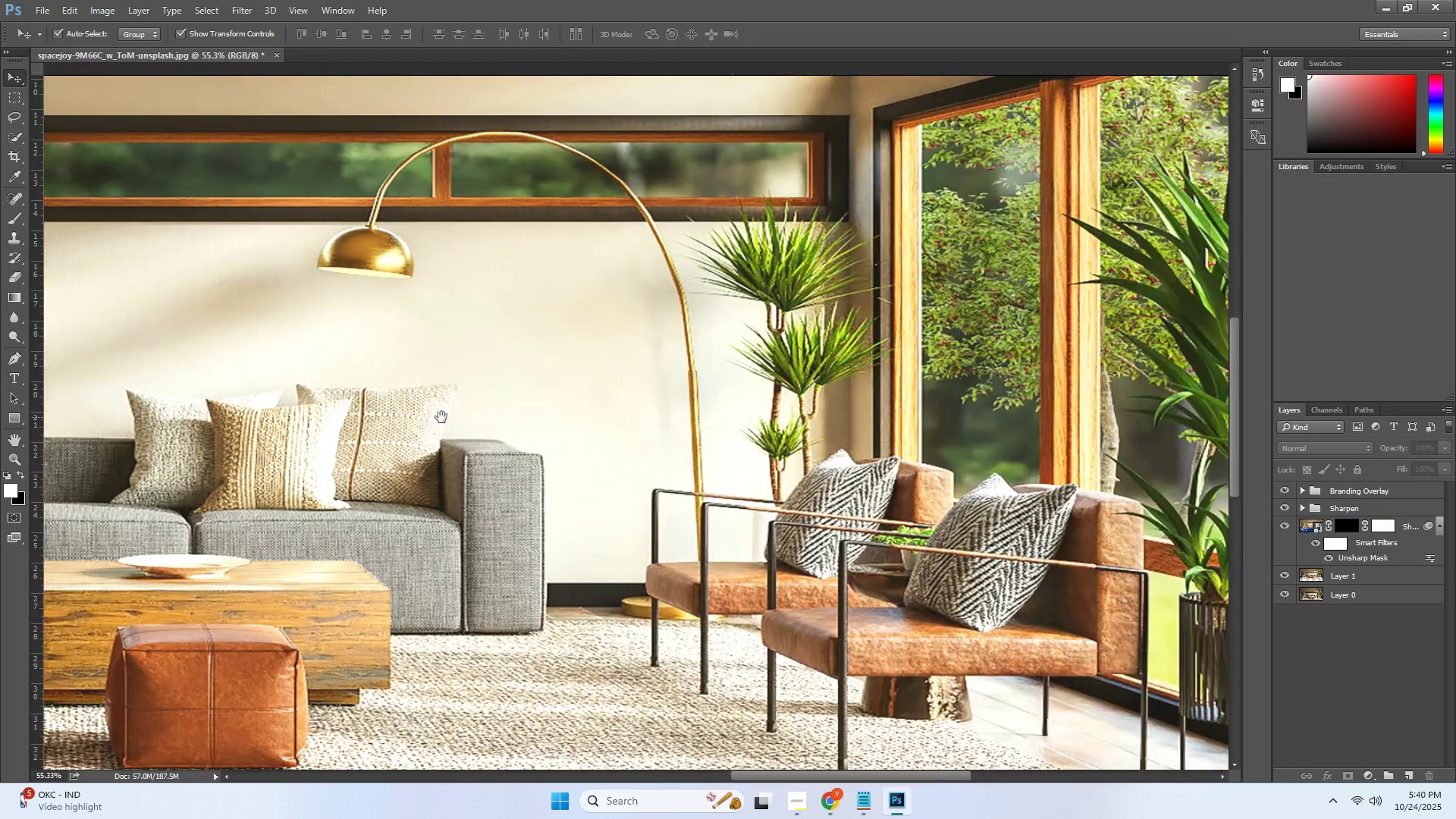 
hold_key(key=Space, duration=1.51)
 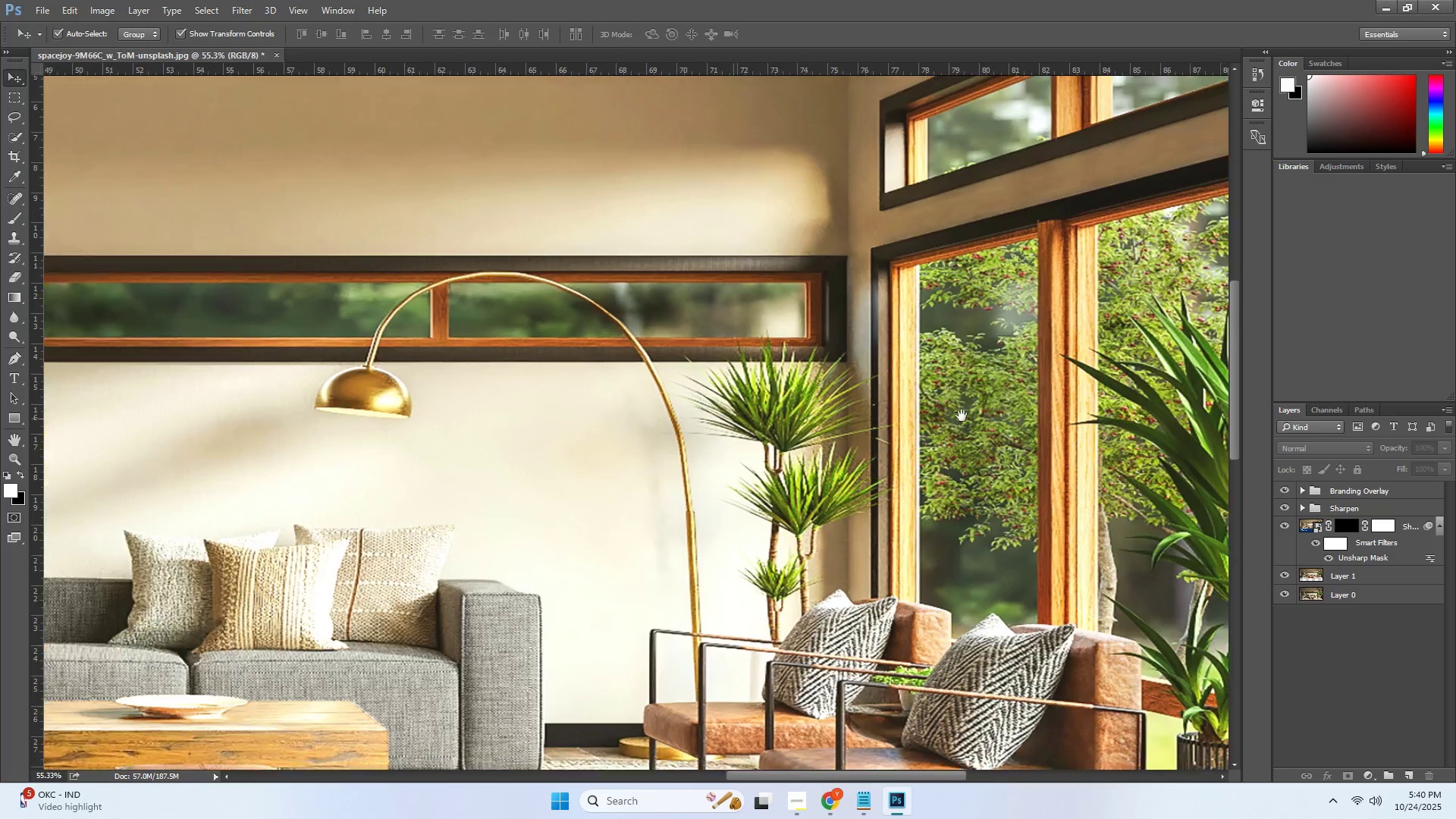 
hold_key(key=Space, duration=0.81)
 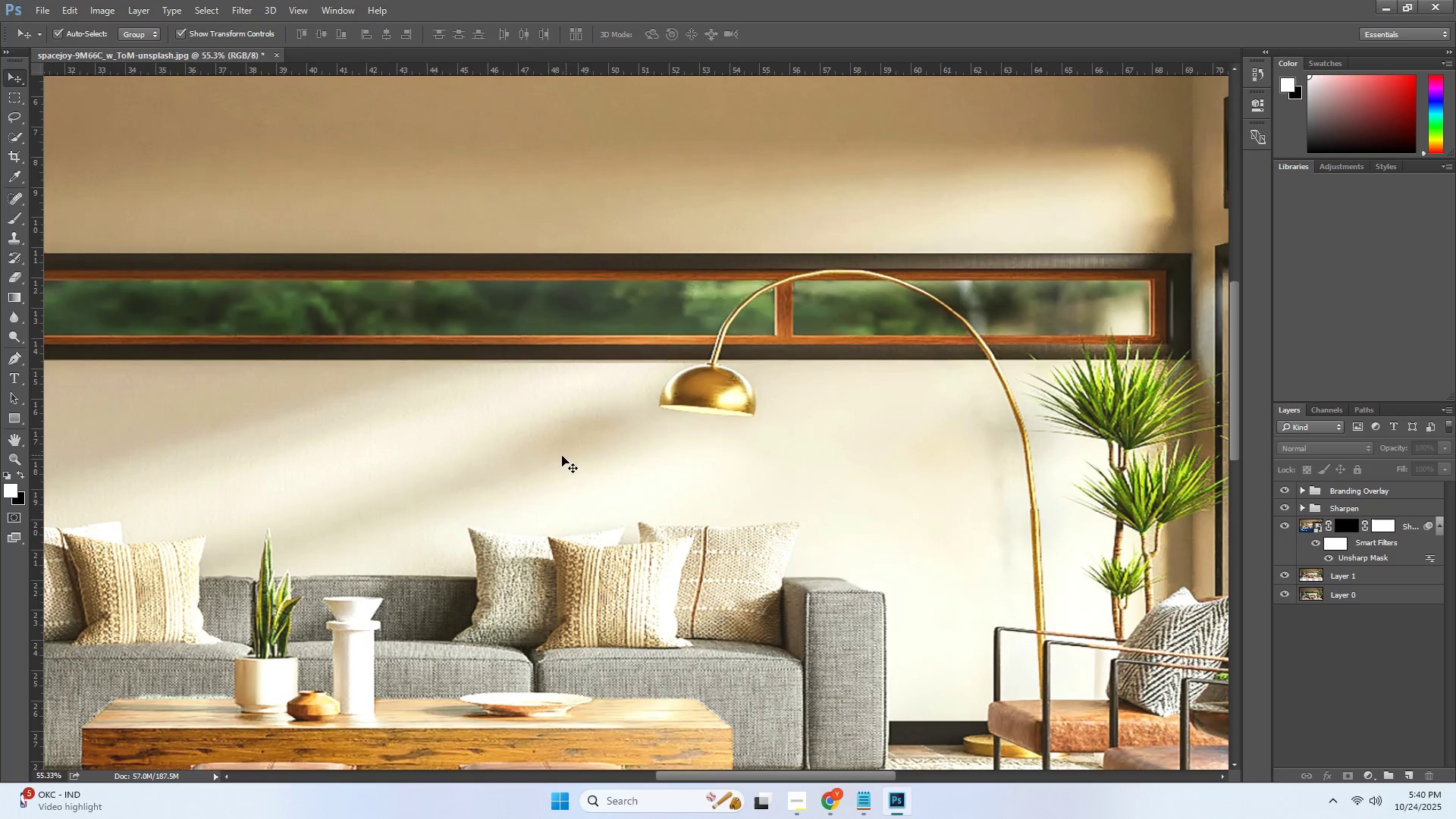 
hold_key(key=ControlLeft, duration=0.35)
scroll: coordinate [547, 460], scroll_direction: down, amount: 7.0
 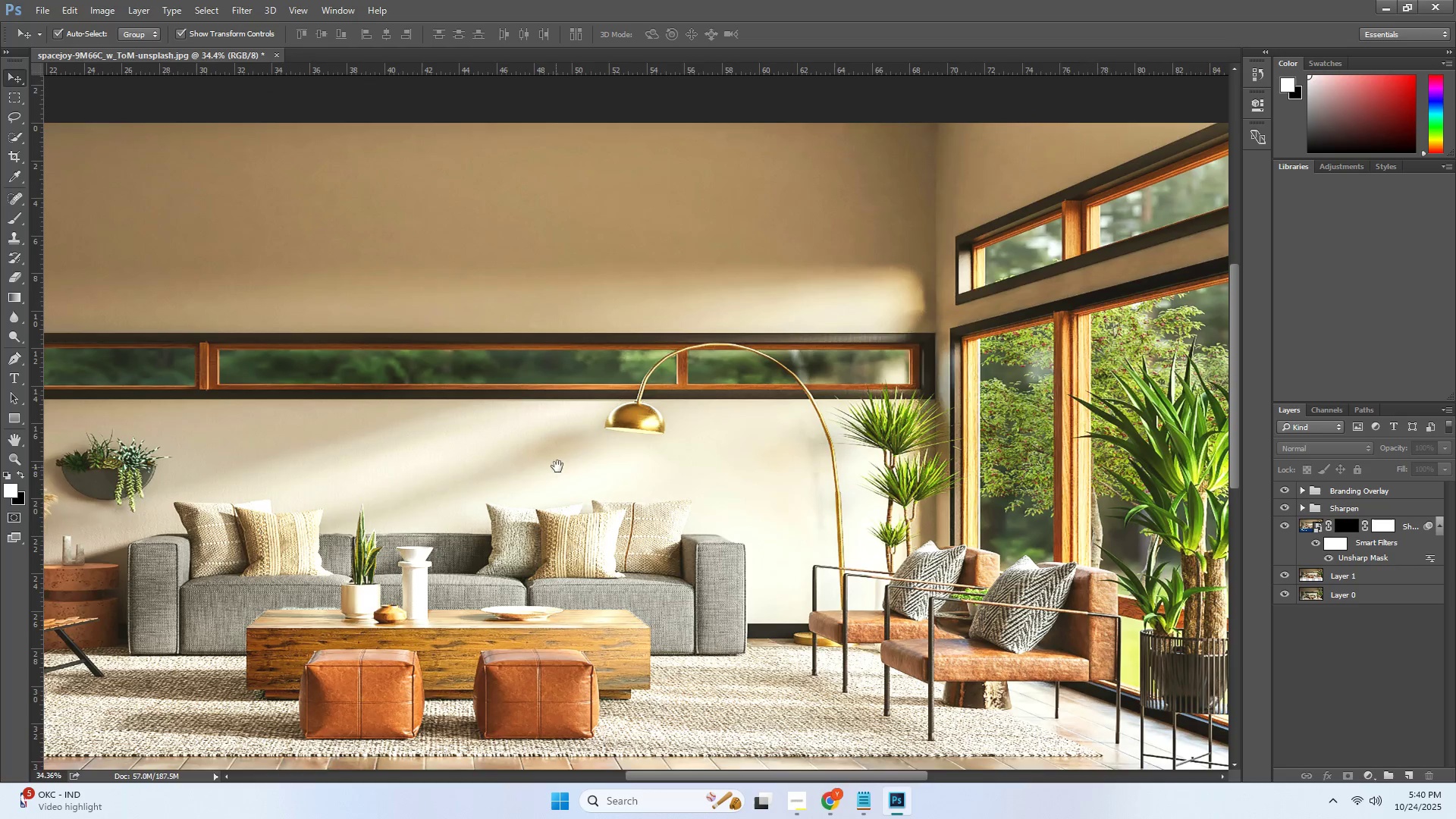 
hold_key(key=AltLeft, duration=0.55)
 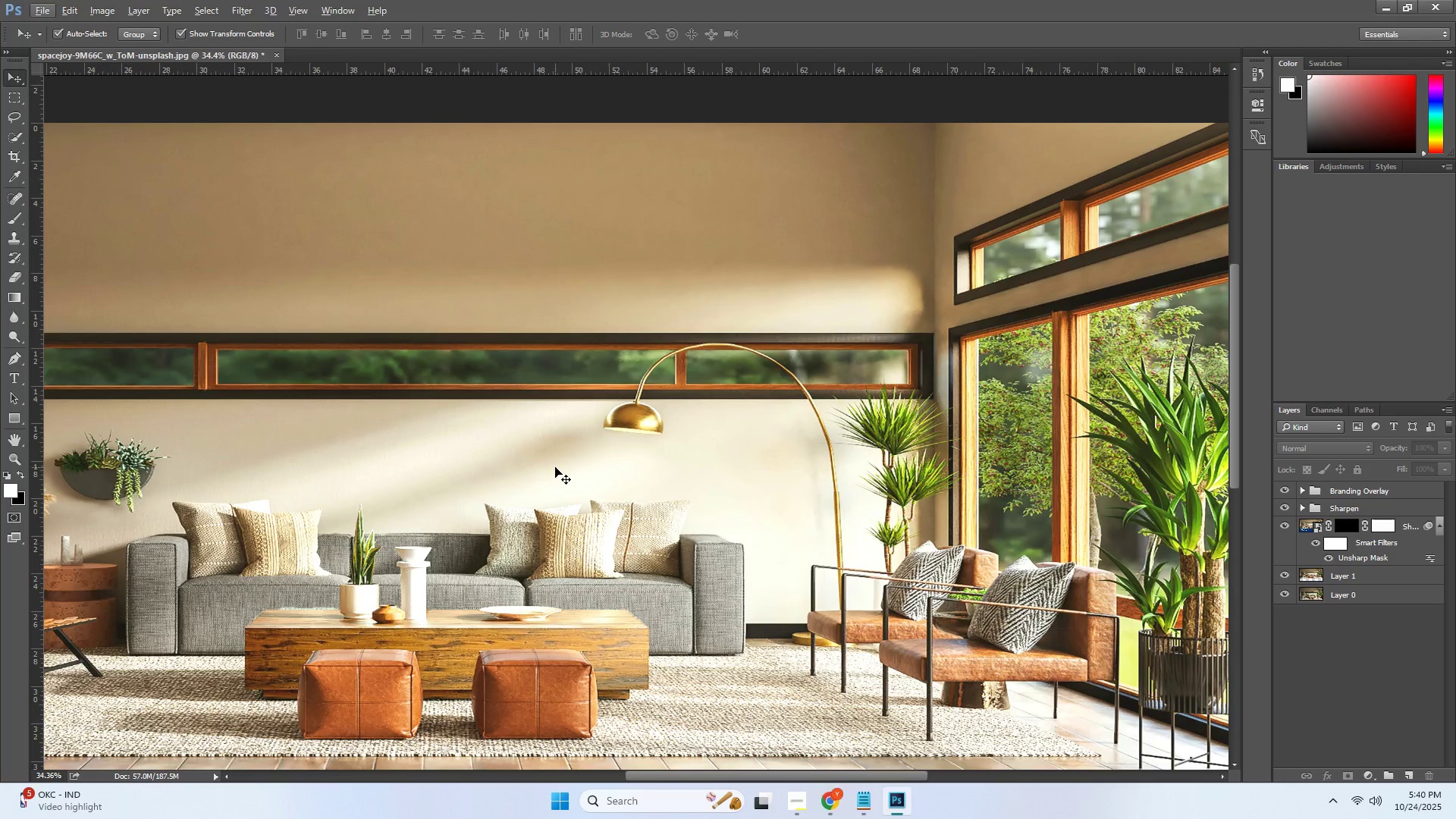 
hold_key(key=Space, duration=0.53)
 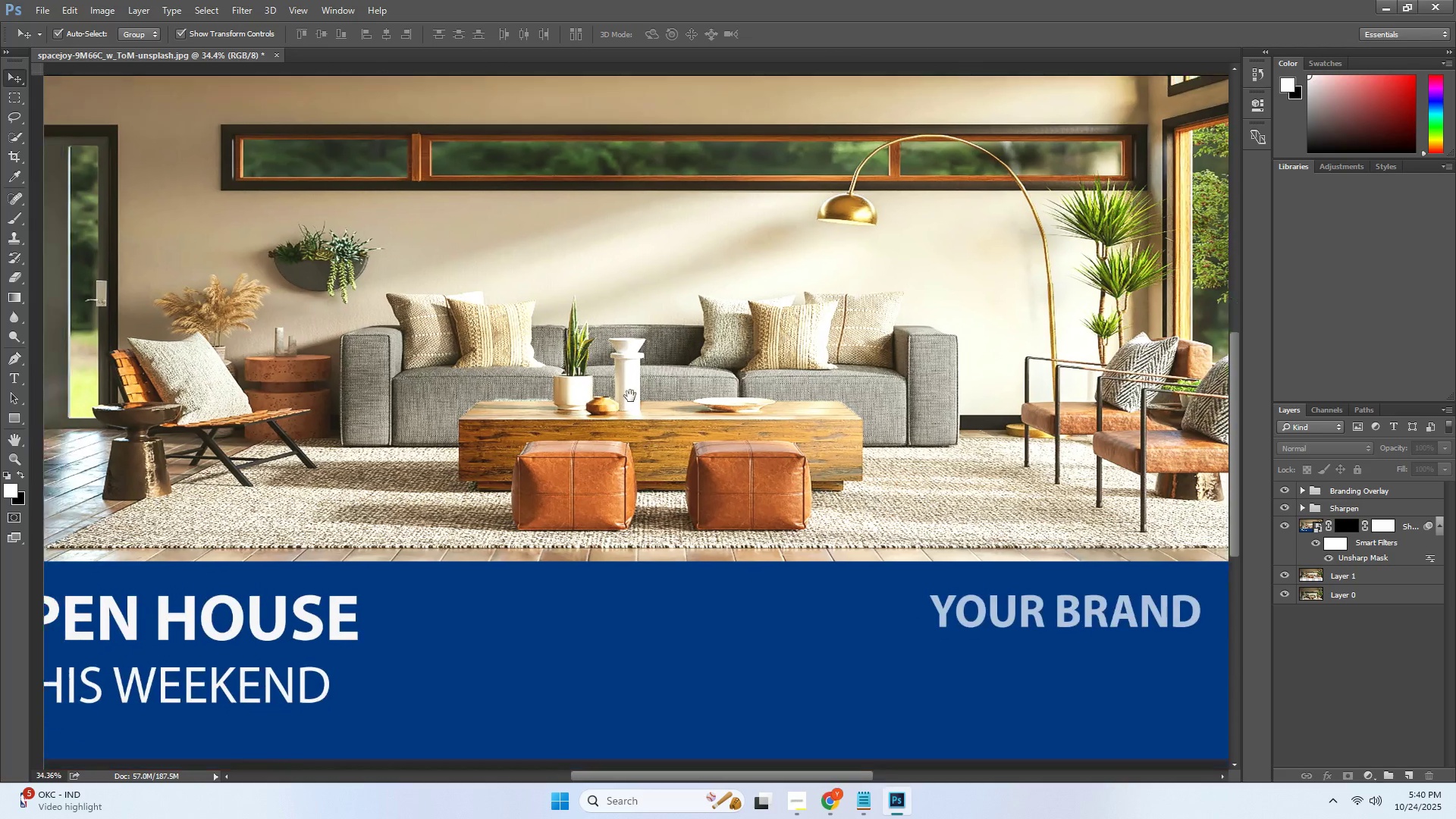 
hold_key(key=ControlLeft, duration=0.45)
scroll: coordinate [630, 397], scroll_direction: down, amount: 7.0
 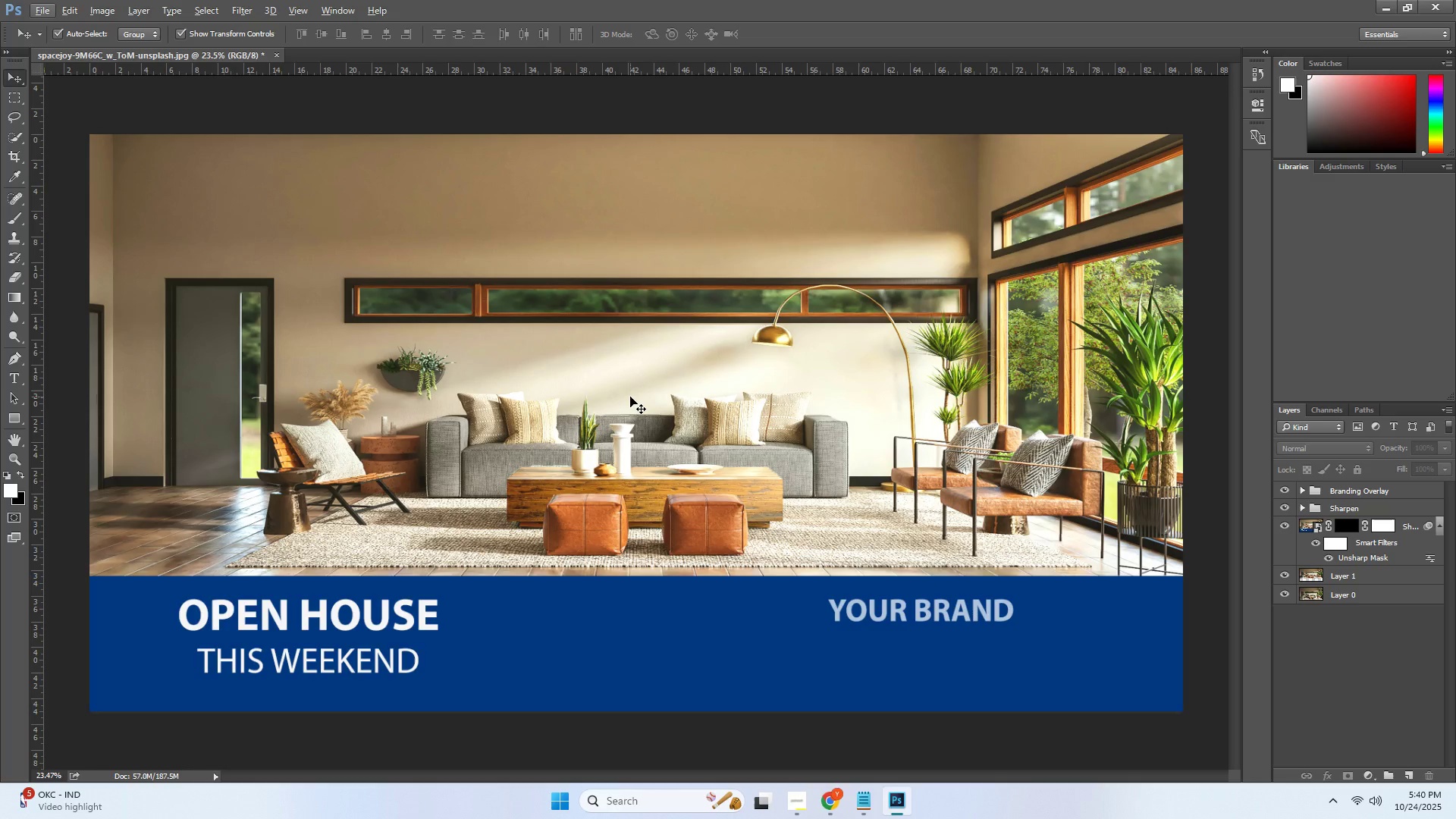 
hold_key(key=AltLeft, duration=0.82)
 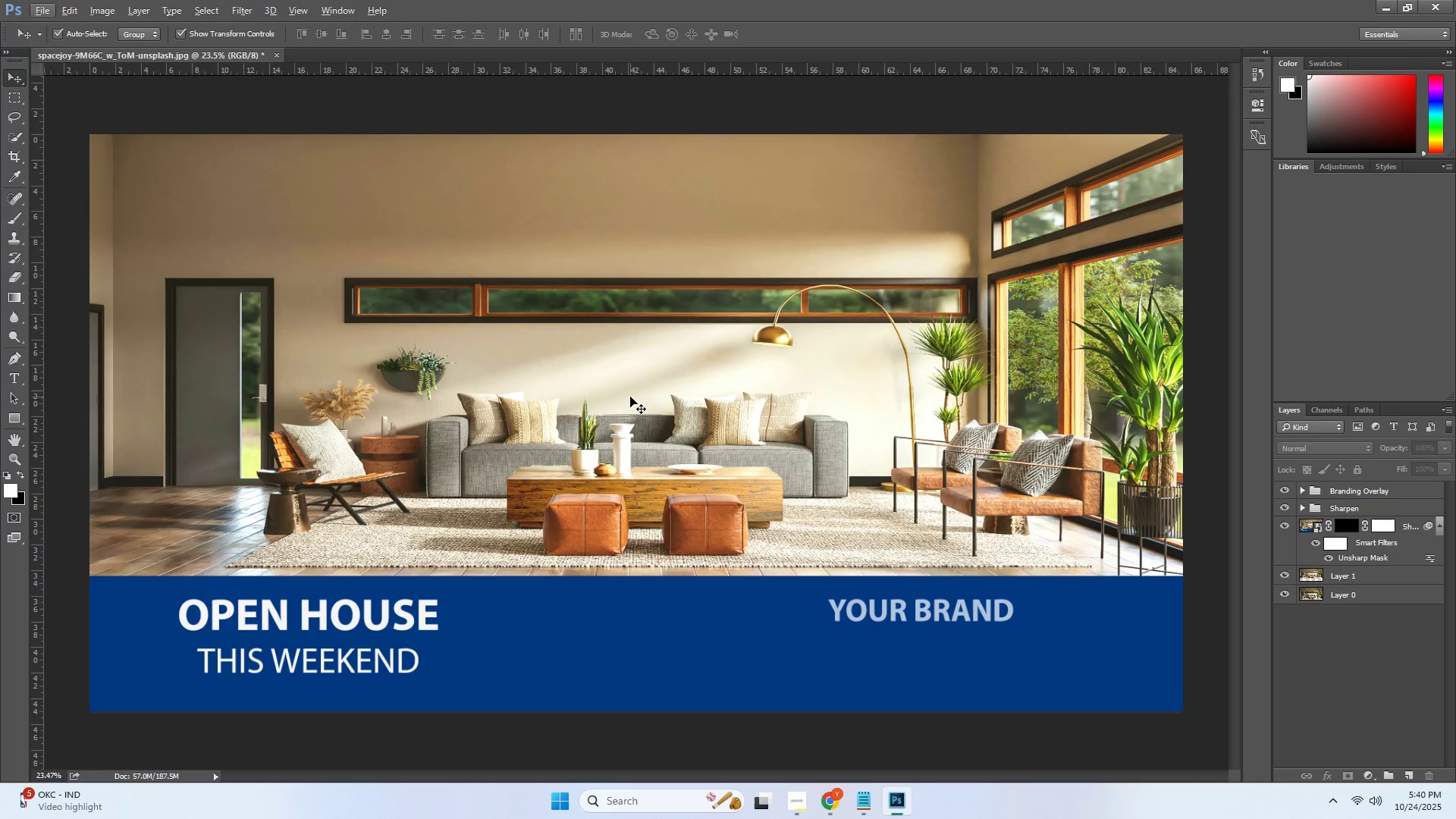 
scroll: coordinate [631, 399], scroll_direction: up, amount: 2.0
 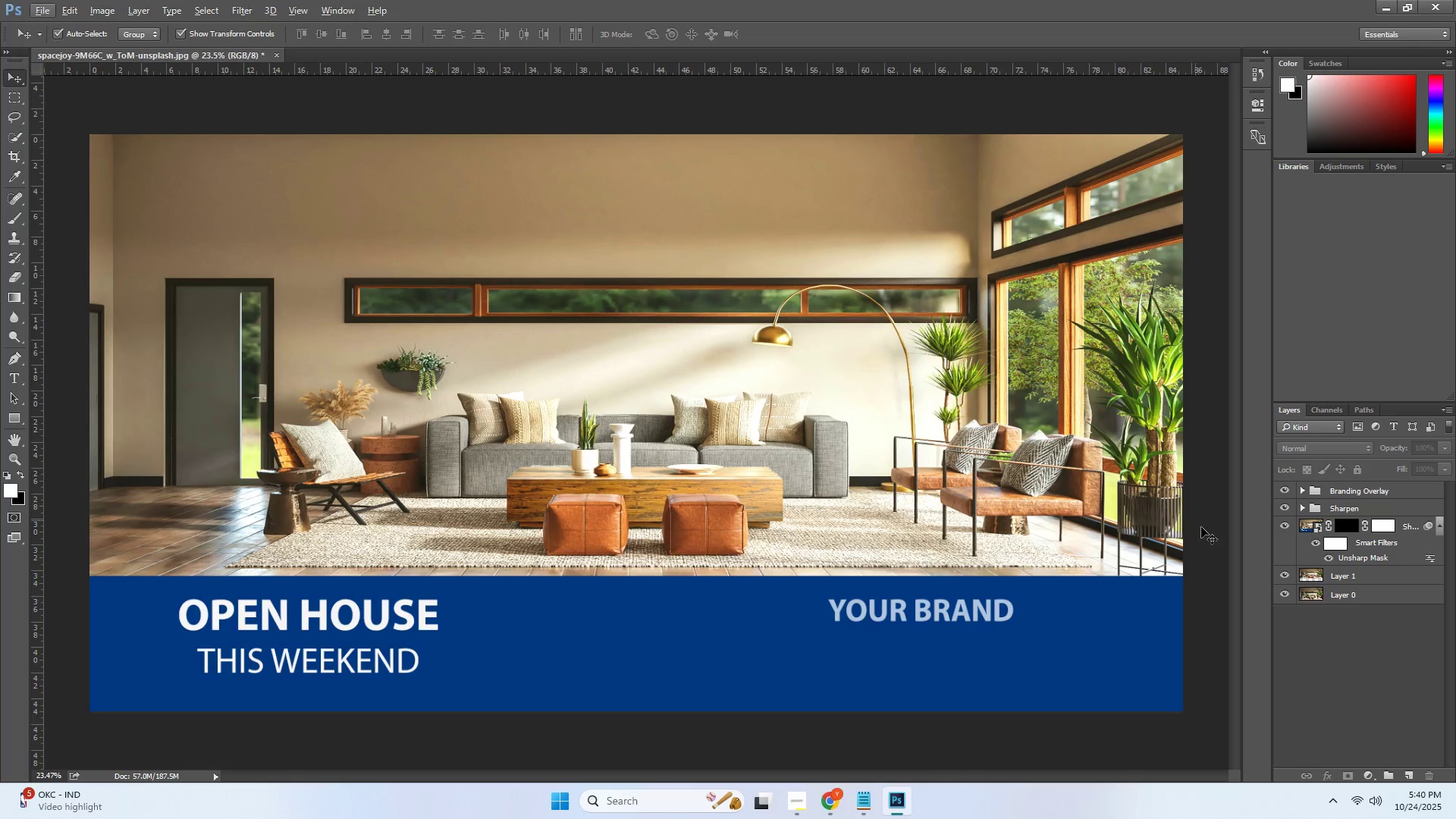 
left_click([1297, 547])
 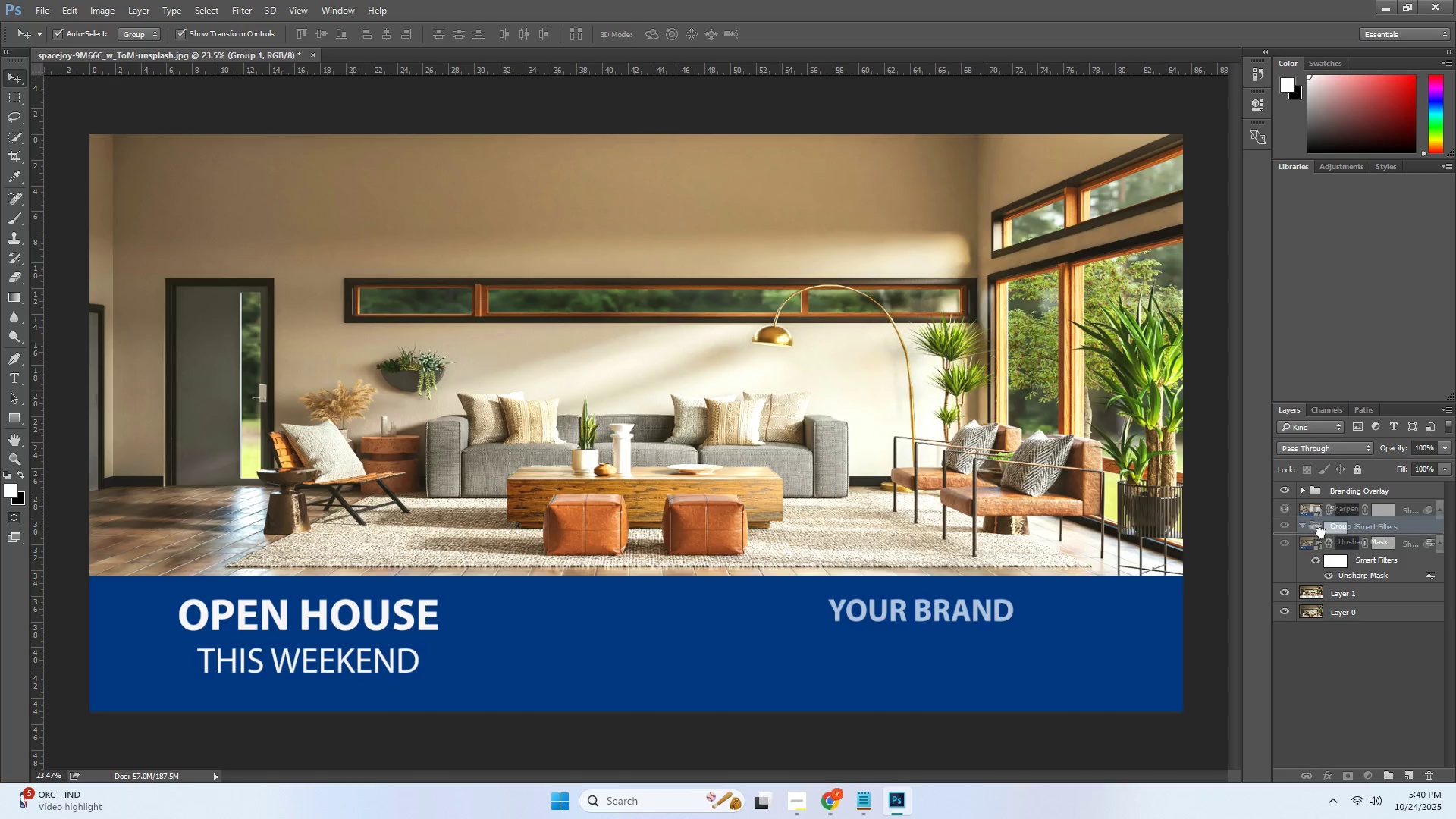 
key(Control+Z)
 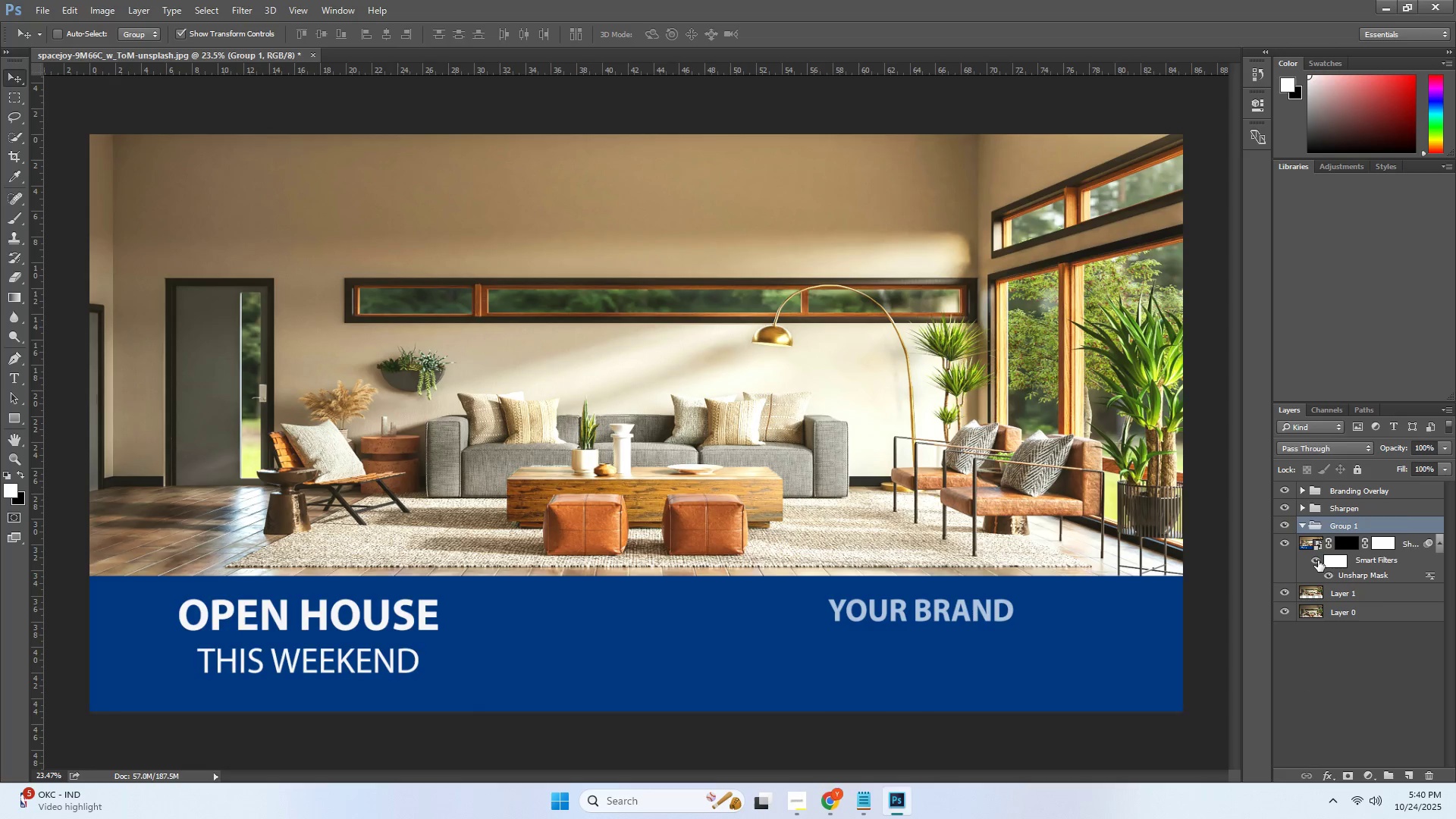 
key(Control+Z)
 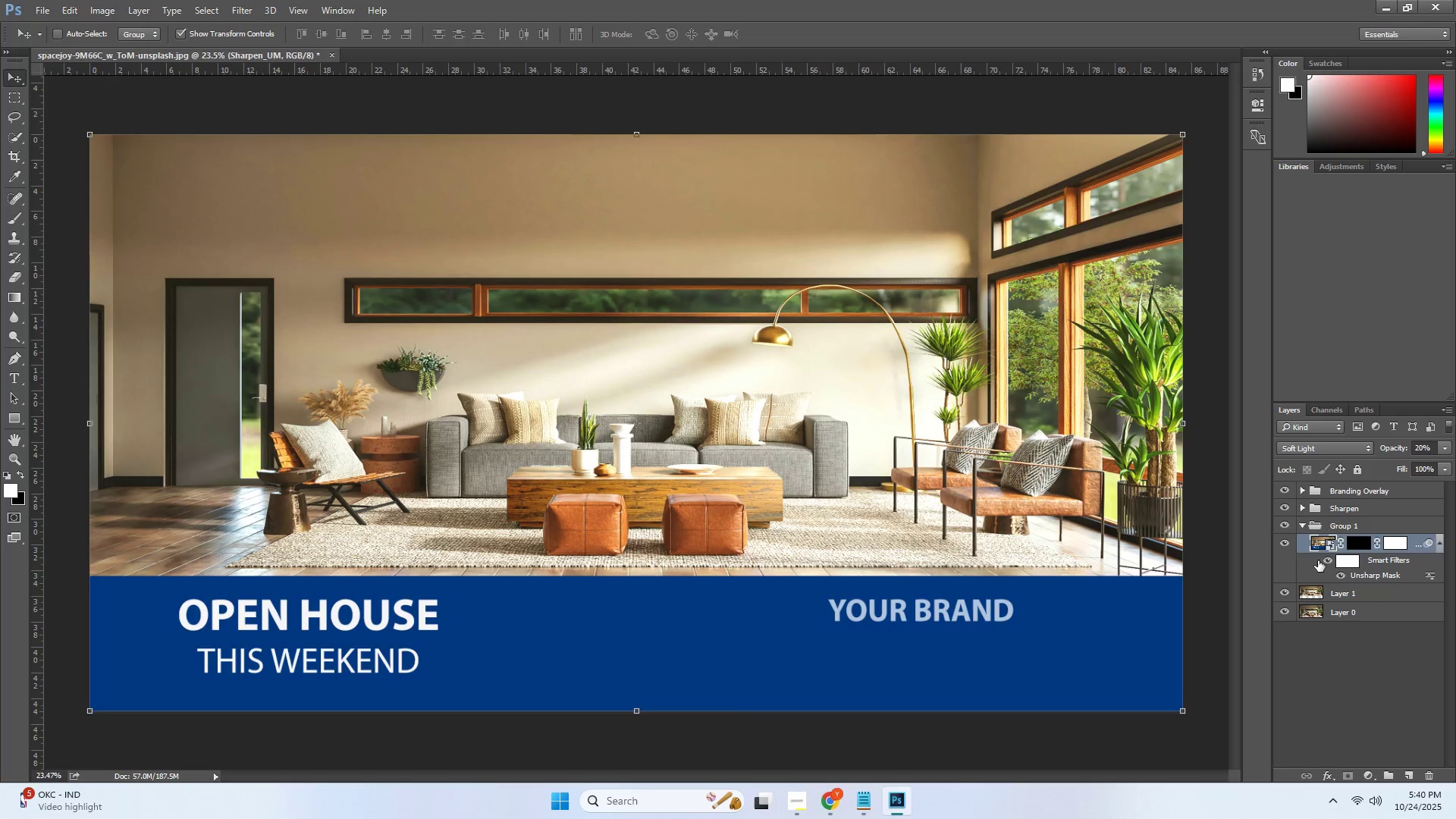 
key(Control+Z)
 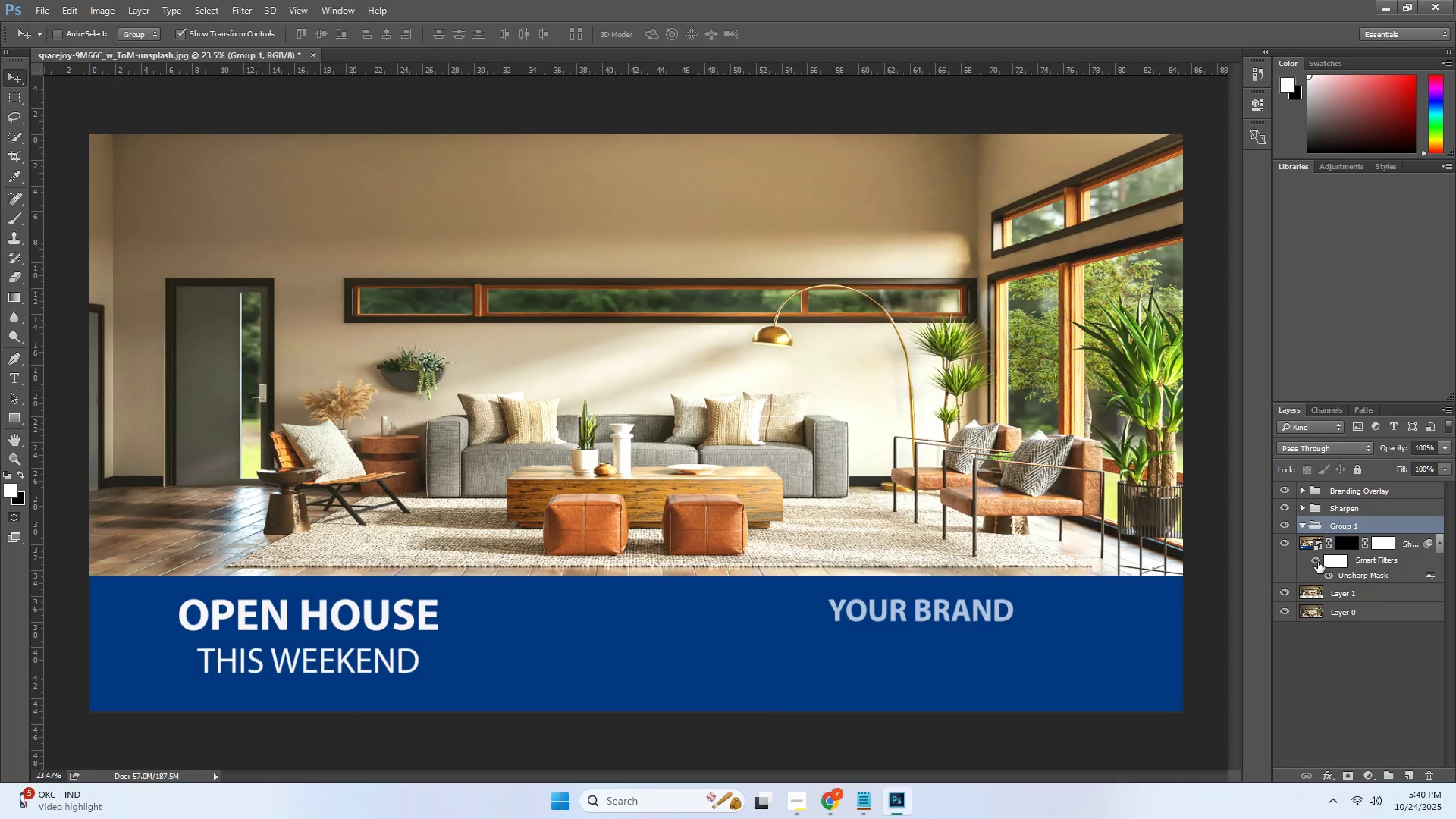 
key(Alt+Control+Z)
 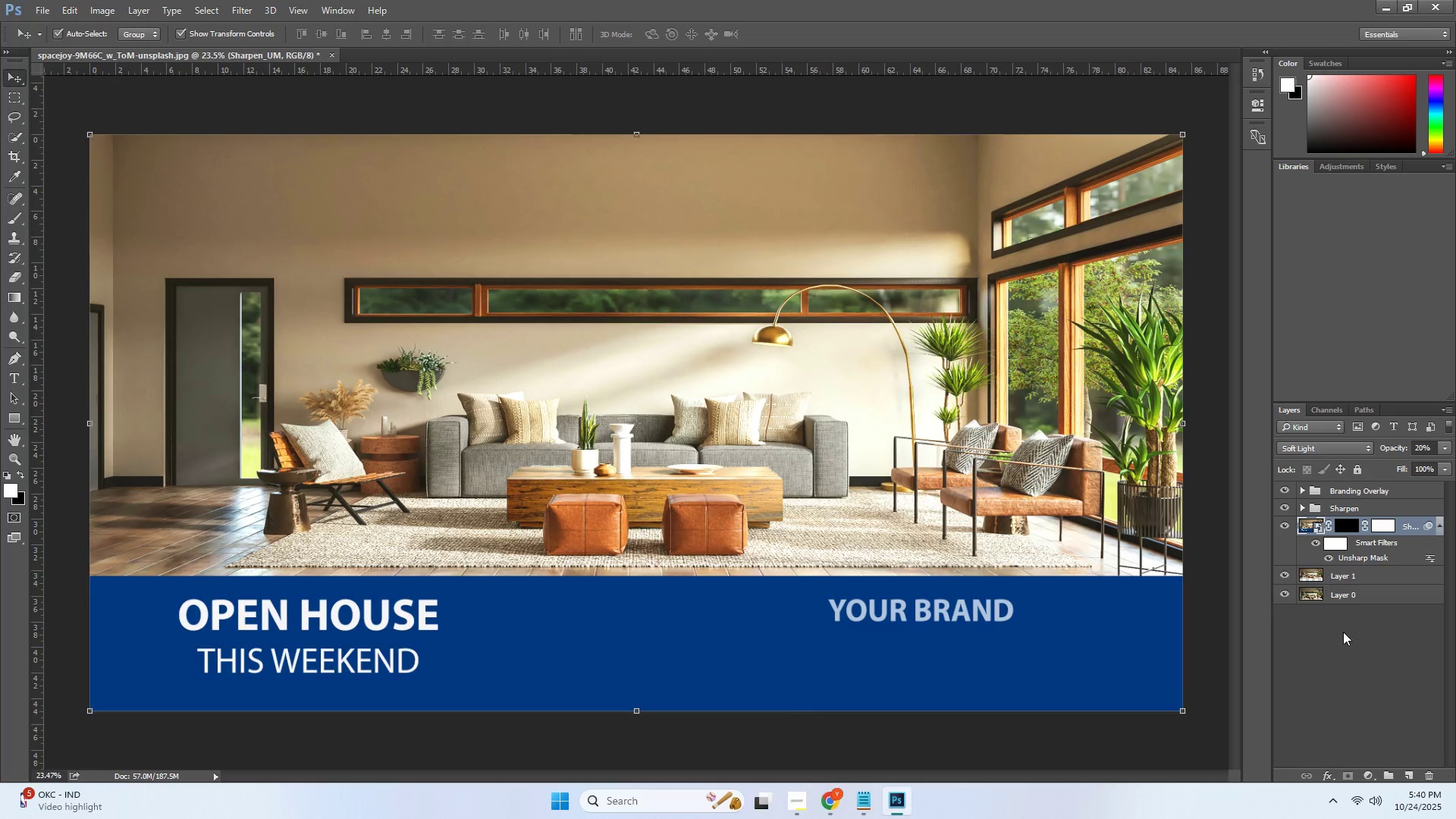 
left_click([1344, 637])
 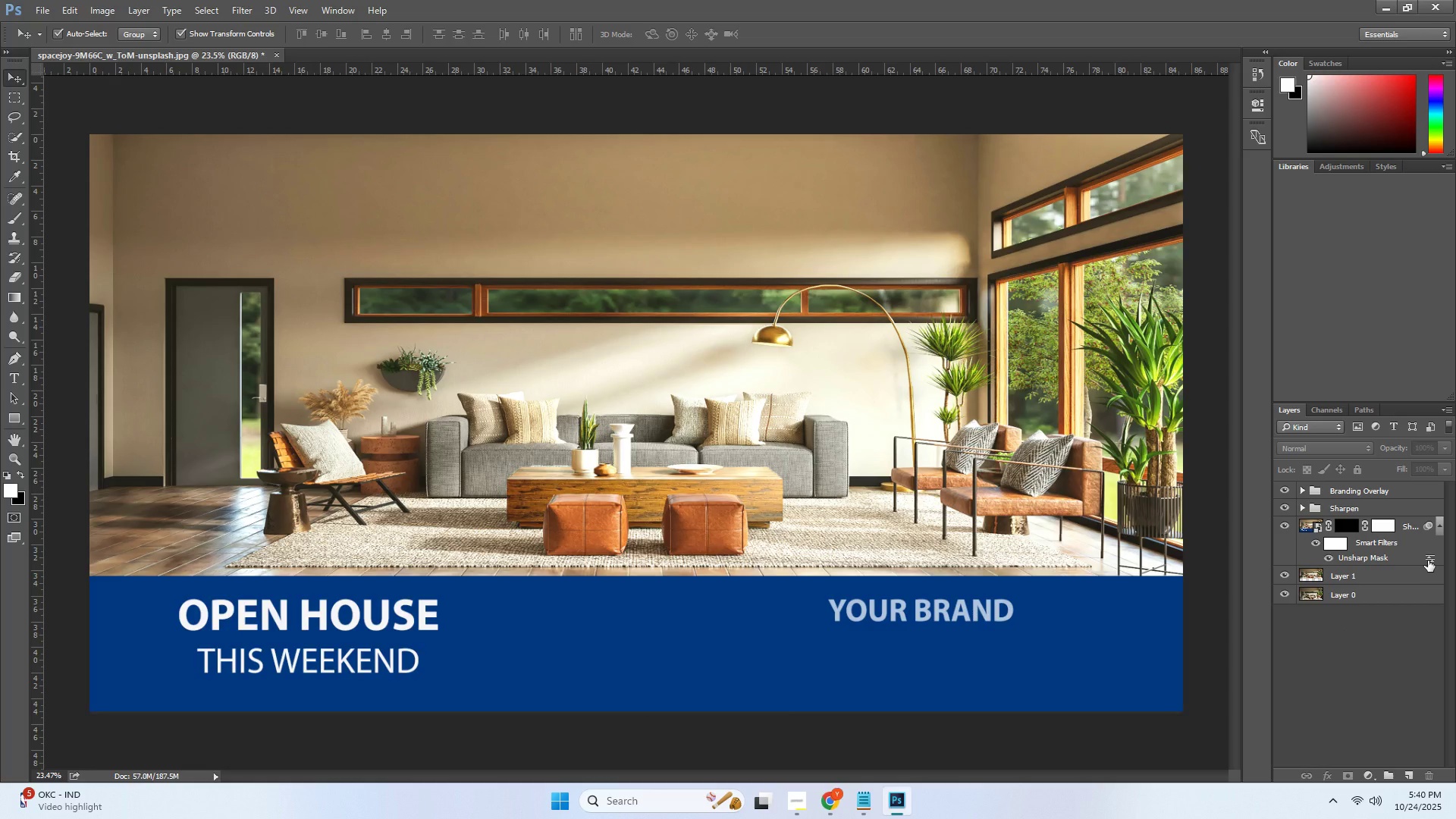 
left_click([1428, 560])
 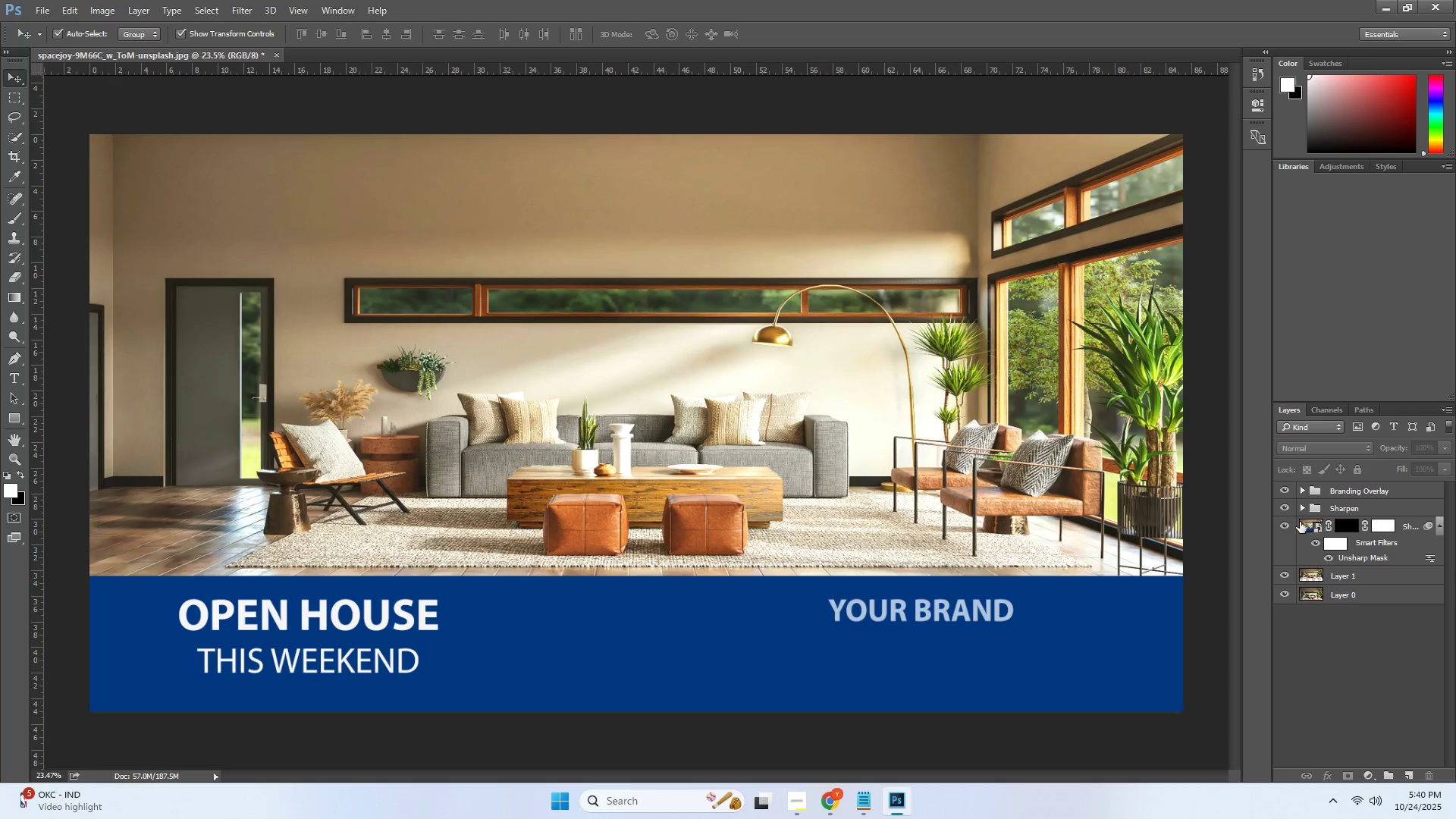 
double_click([1287, 526])
 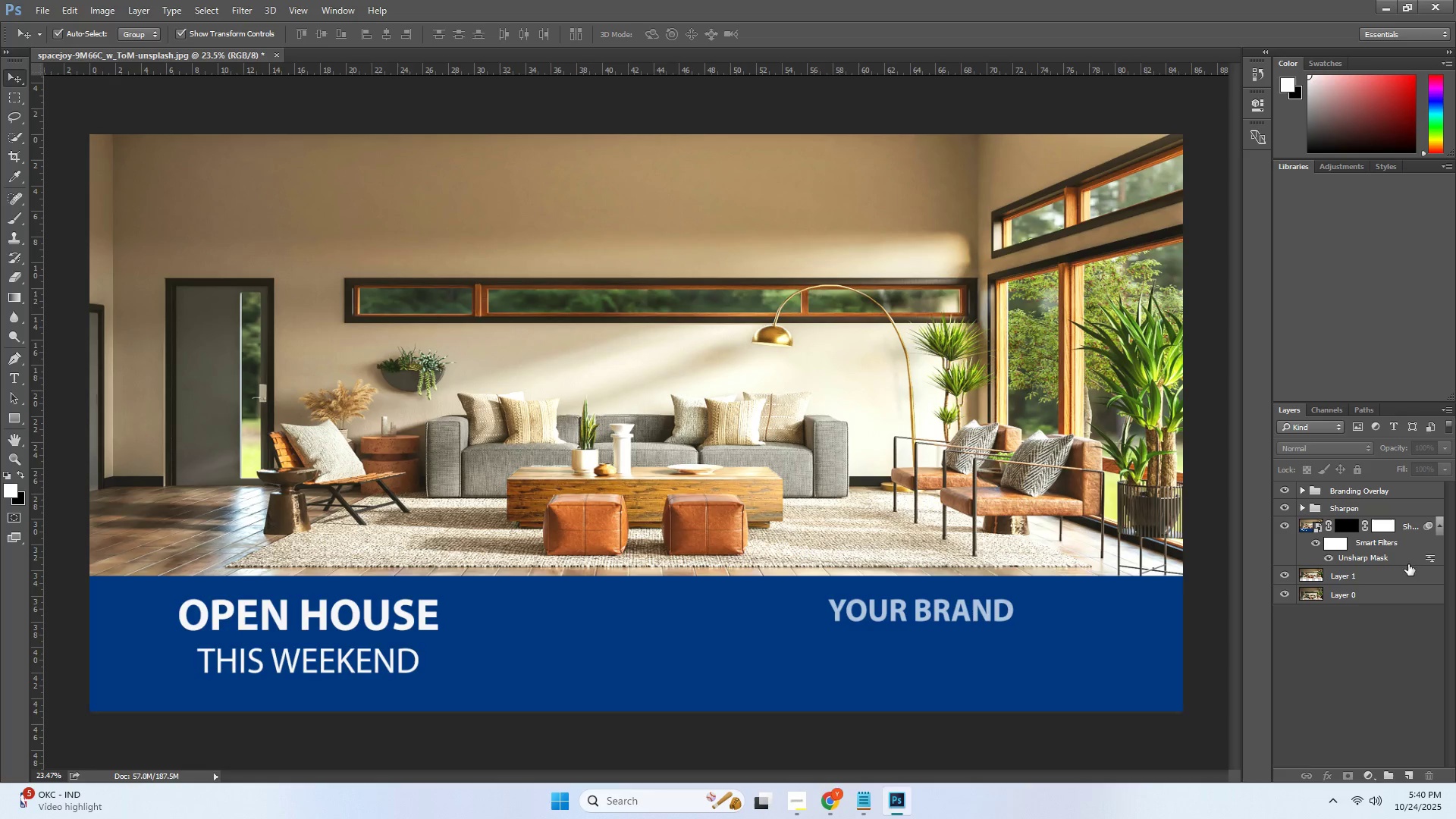 